 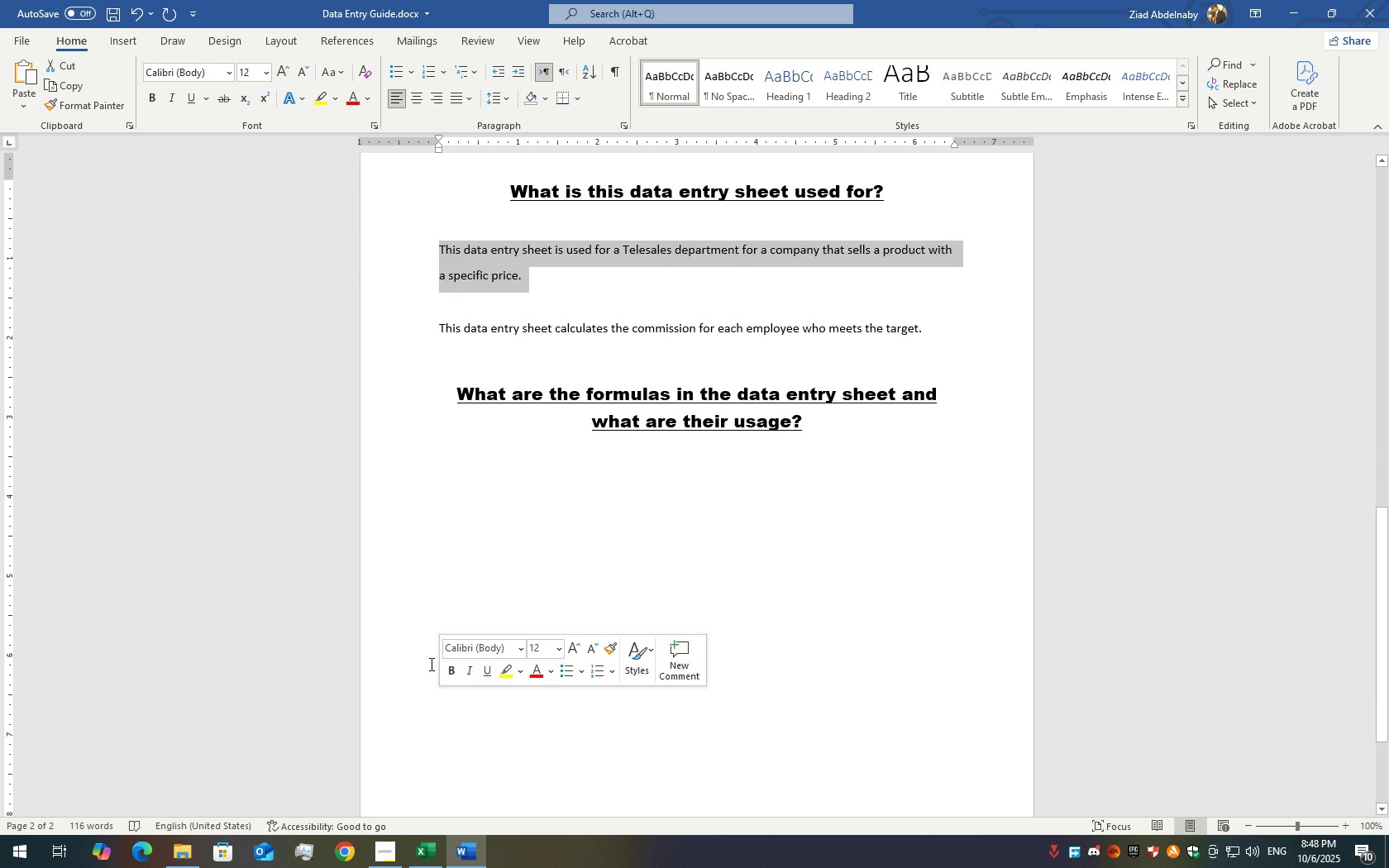 
left_click([439, 467])
 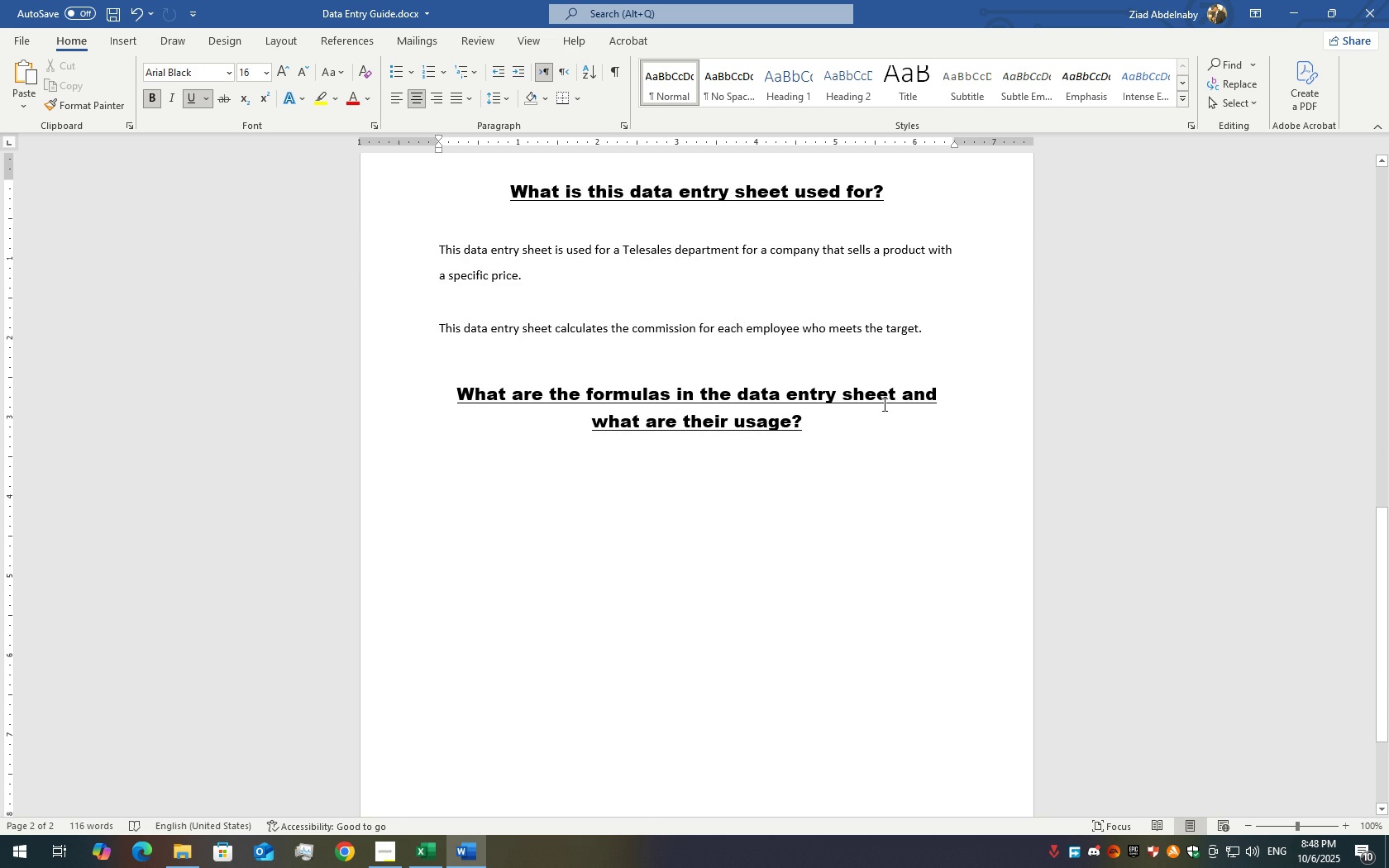 
left_click([876, 419])
 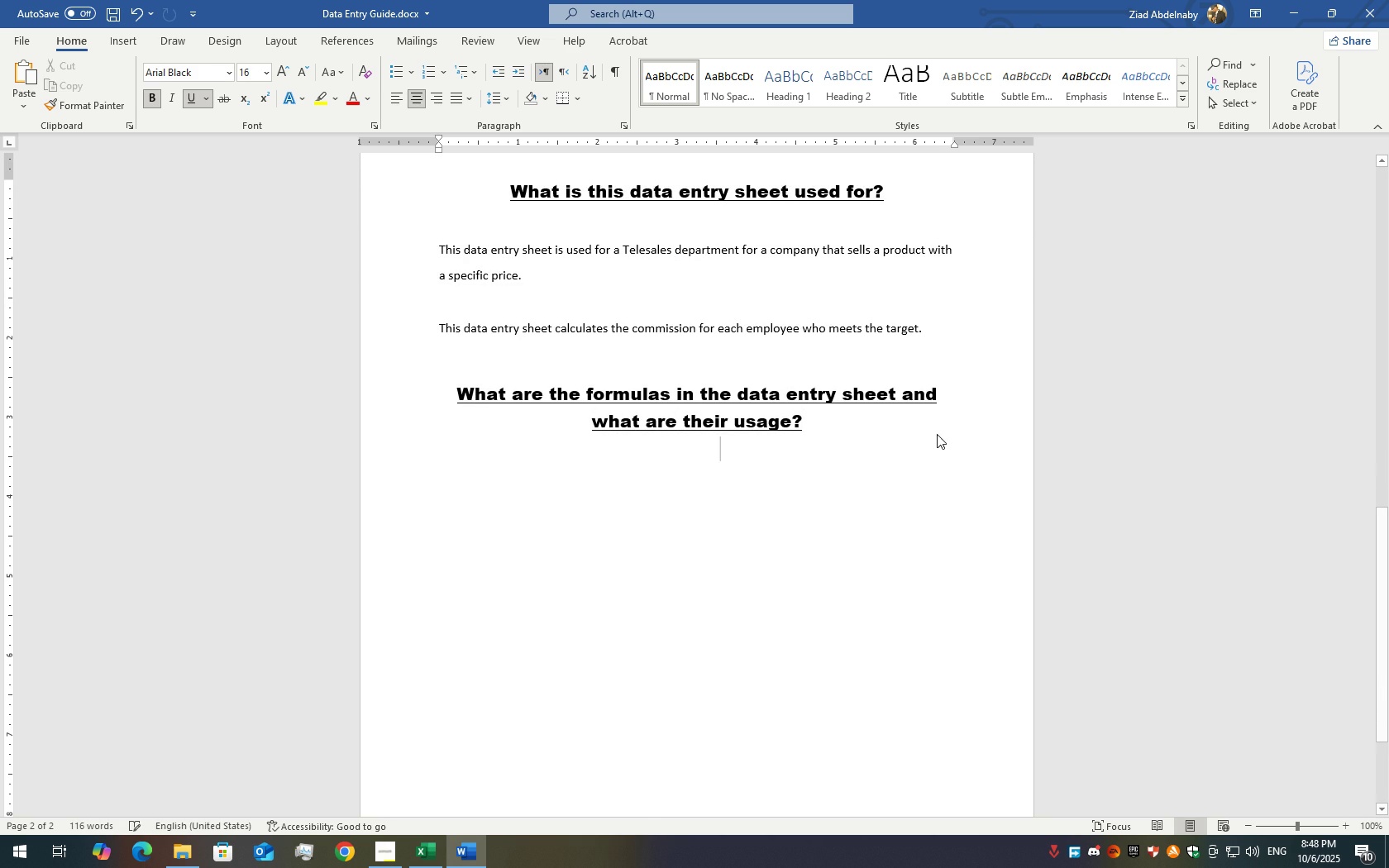 
key(Enter)
 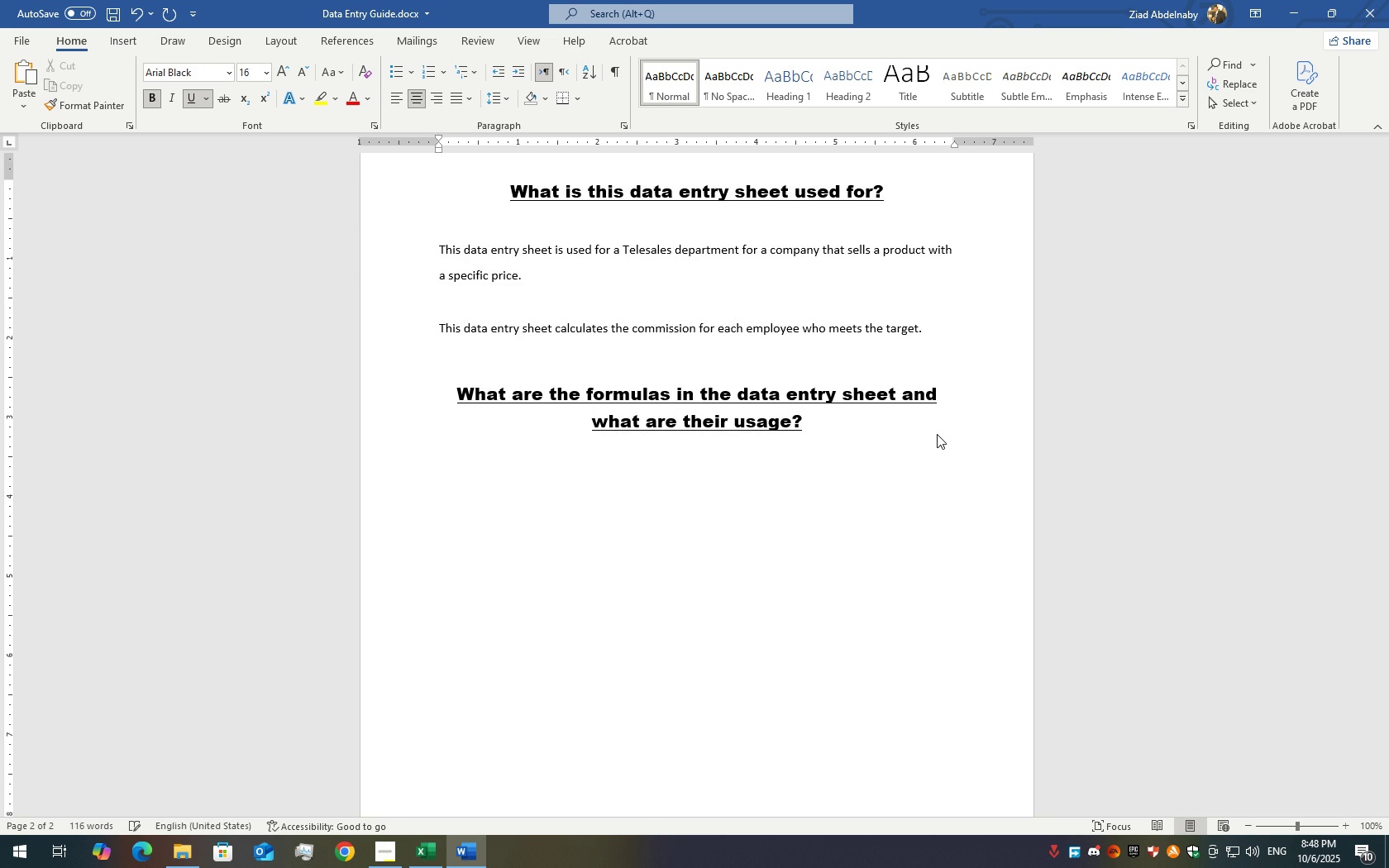 
key(Enter)
 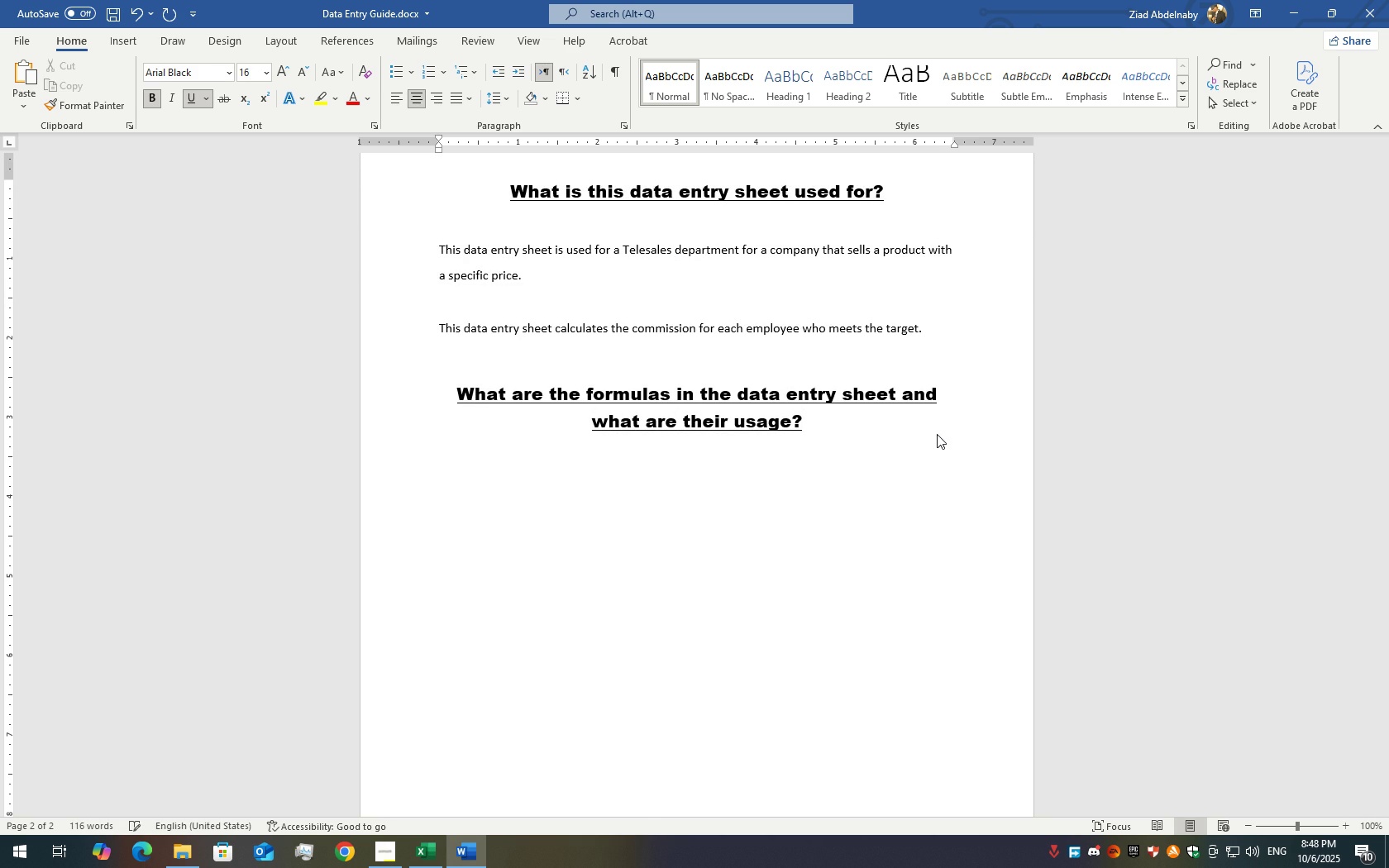 
key(Backspace)
 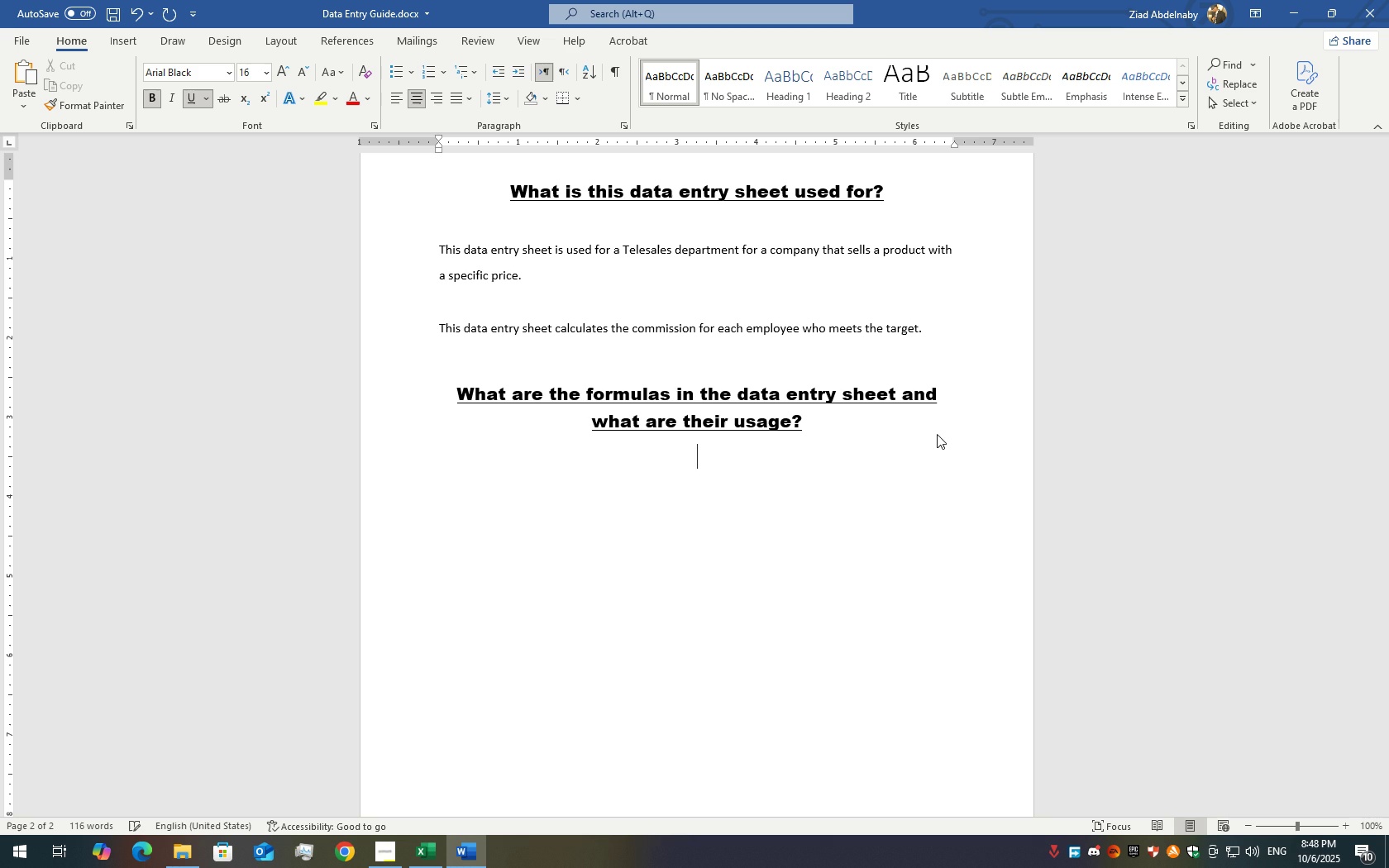 
key(Enter)